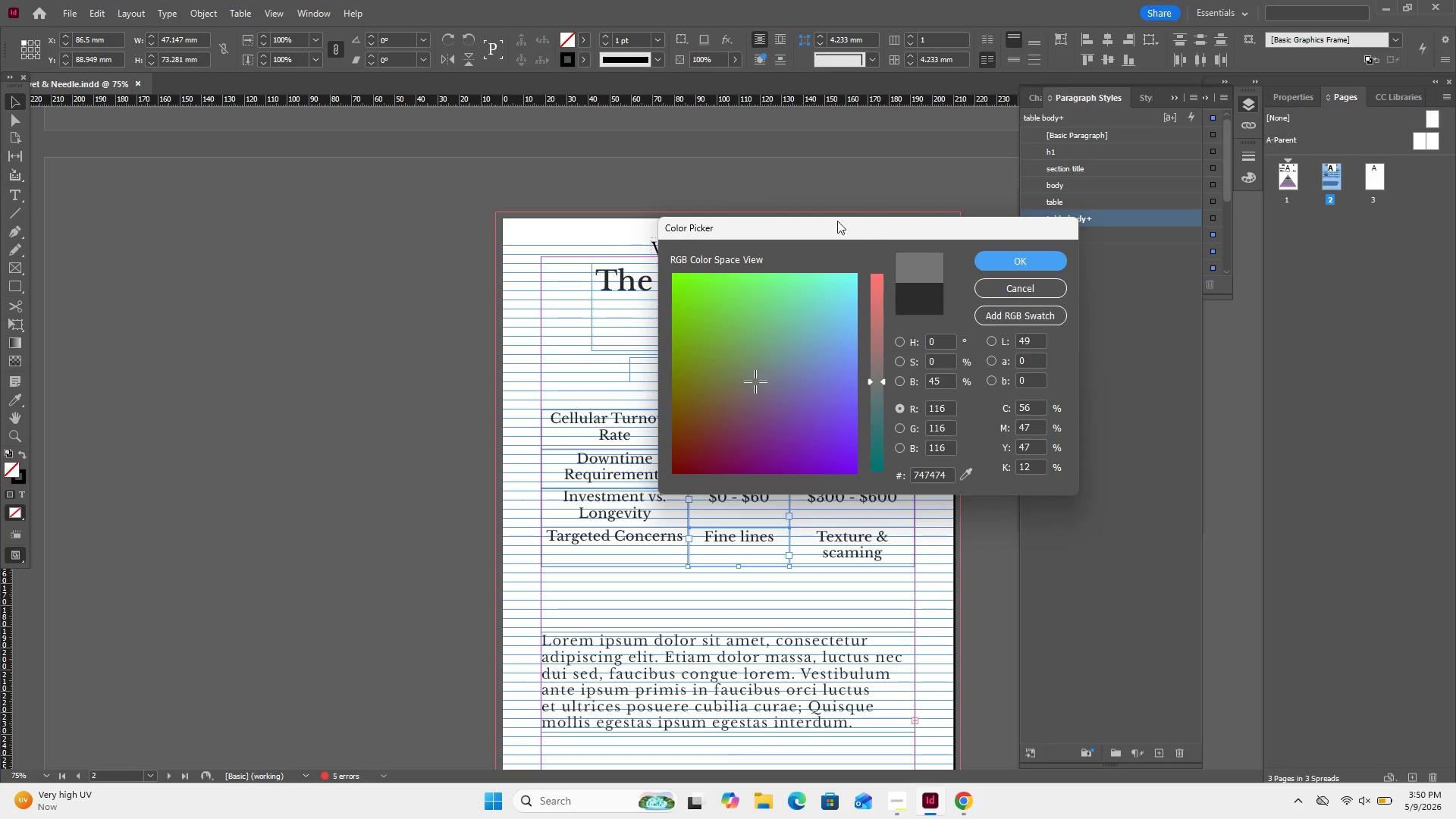 
left_click_drag(start_coordinate=[836, 221], to_coordinate=[996, 280])
 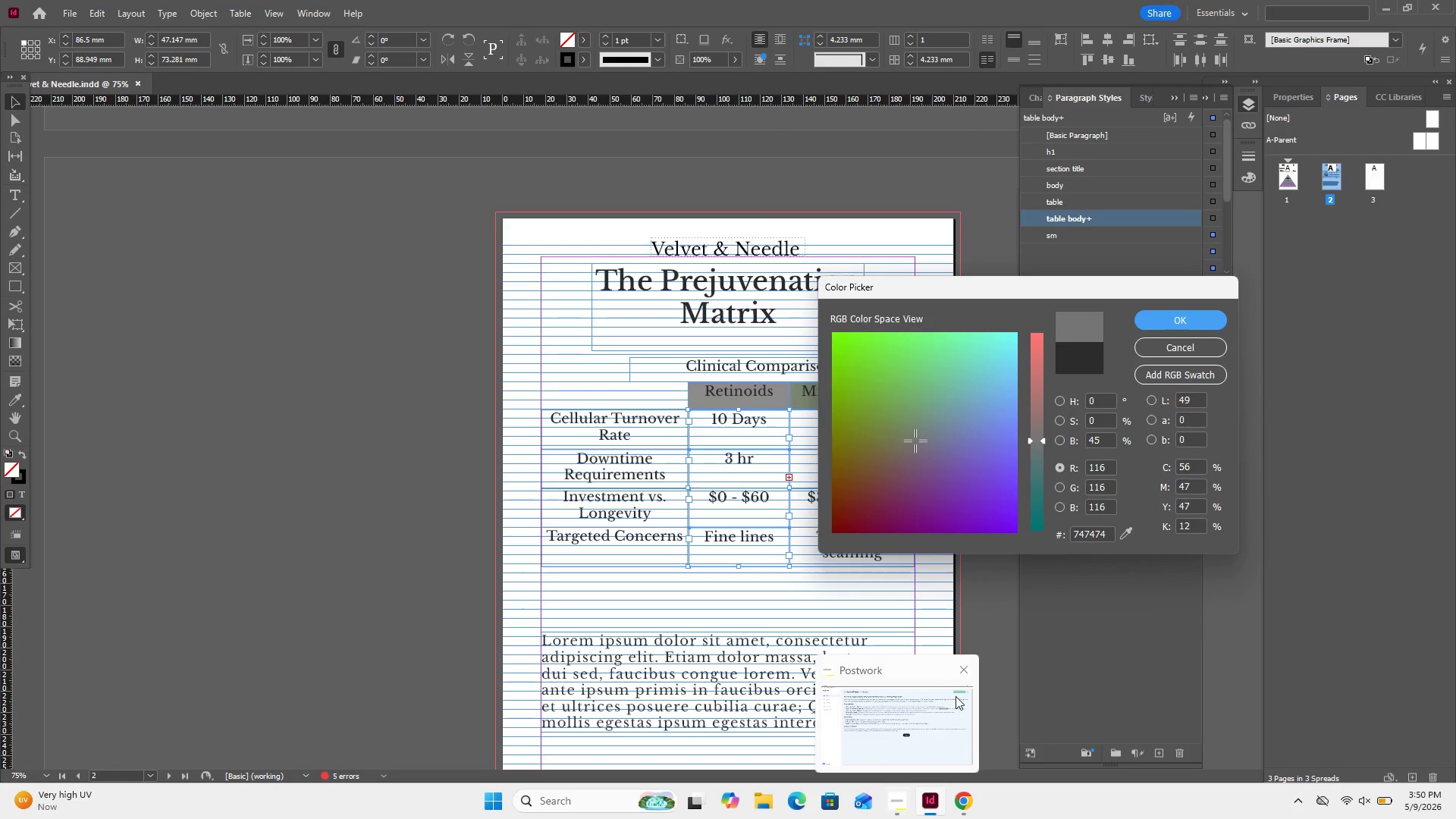 
left_click_drag(start_coordinate=[1129, 532], to_coordinate=[774, 402])
 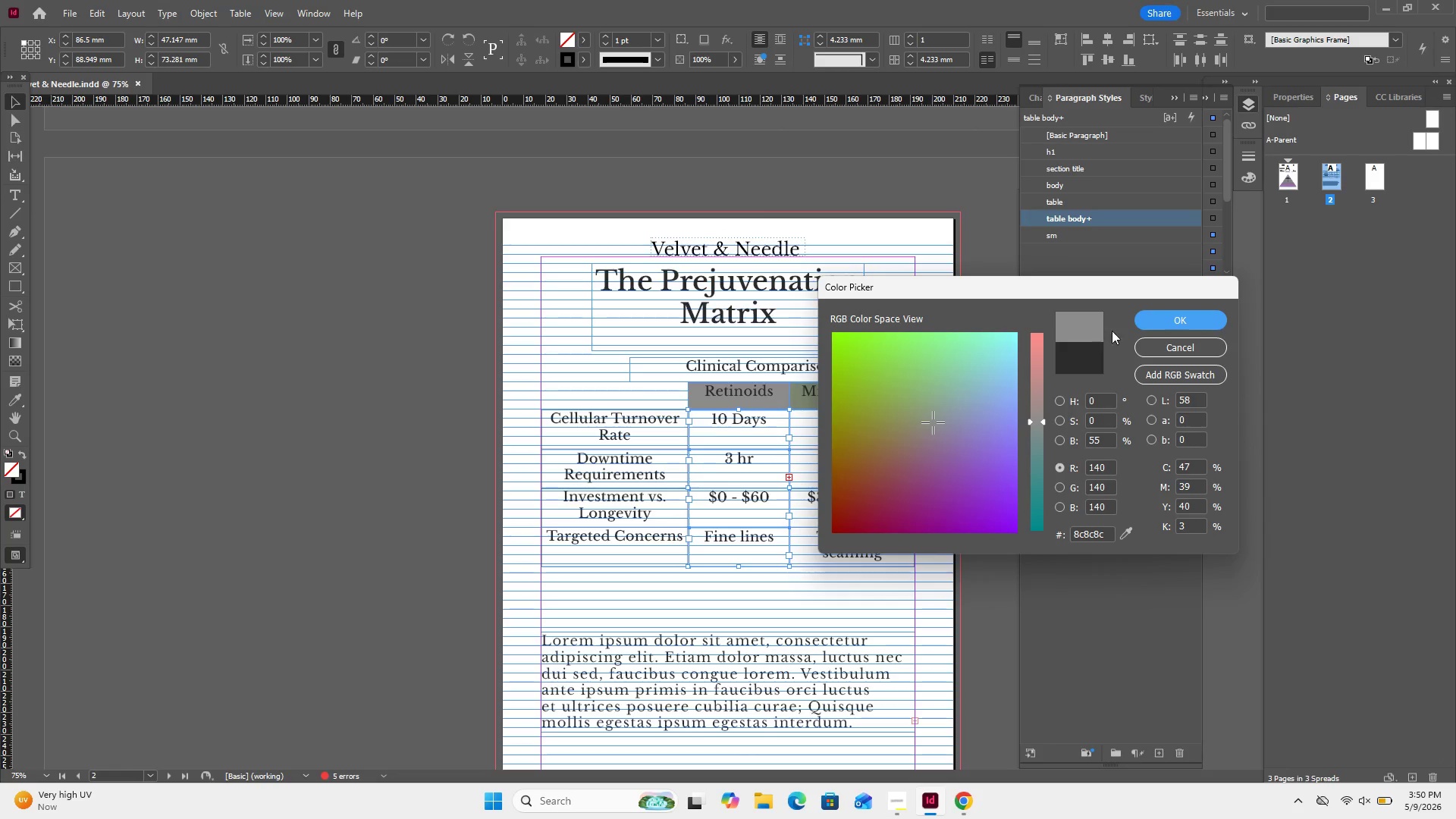 
left_click([1176, 320])
 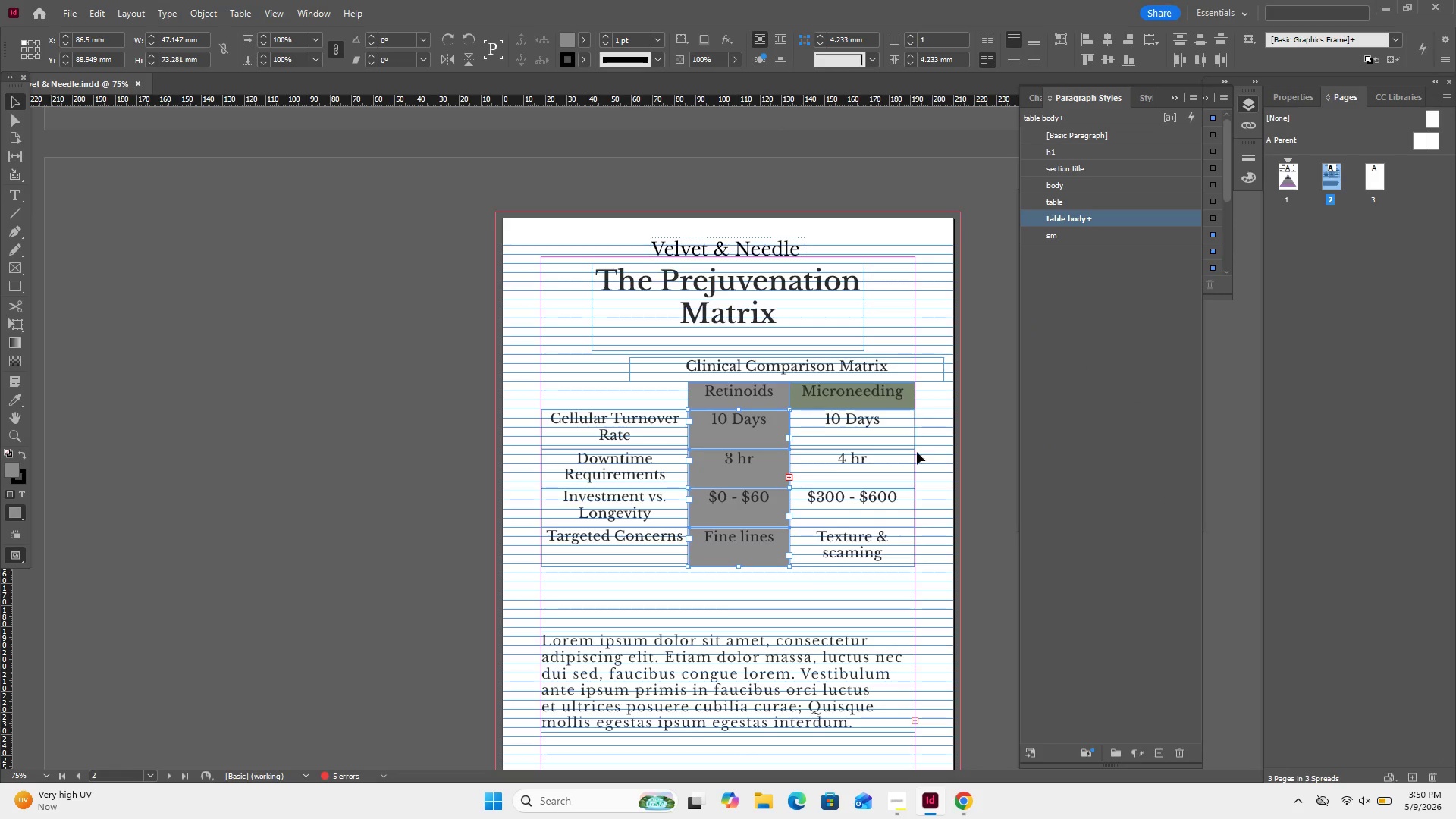 
left_click_drag(start_coordinate=[900, 588], to_coordinate=[819, 415])
 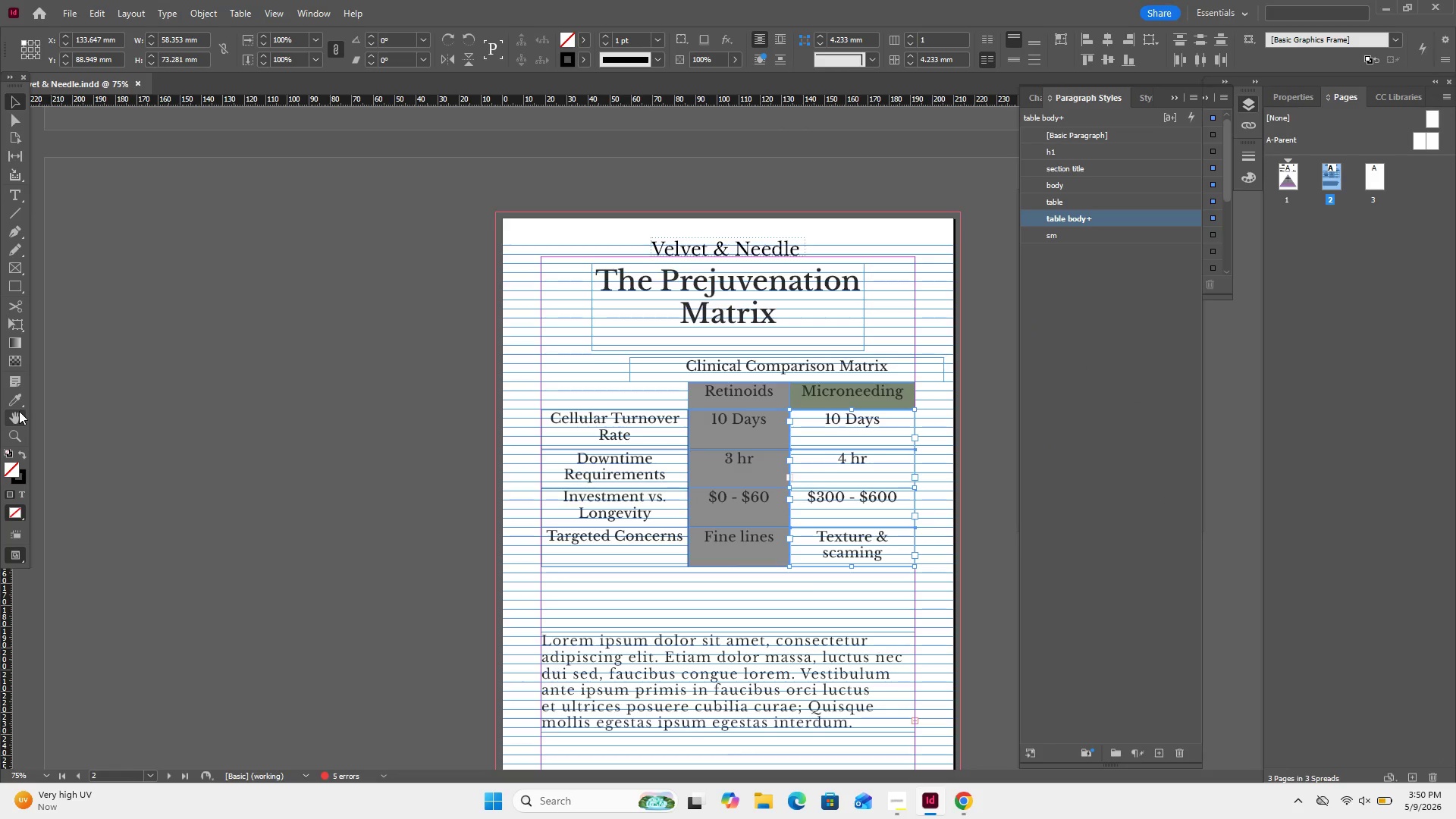 
left_click([17, 403])
 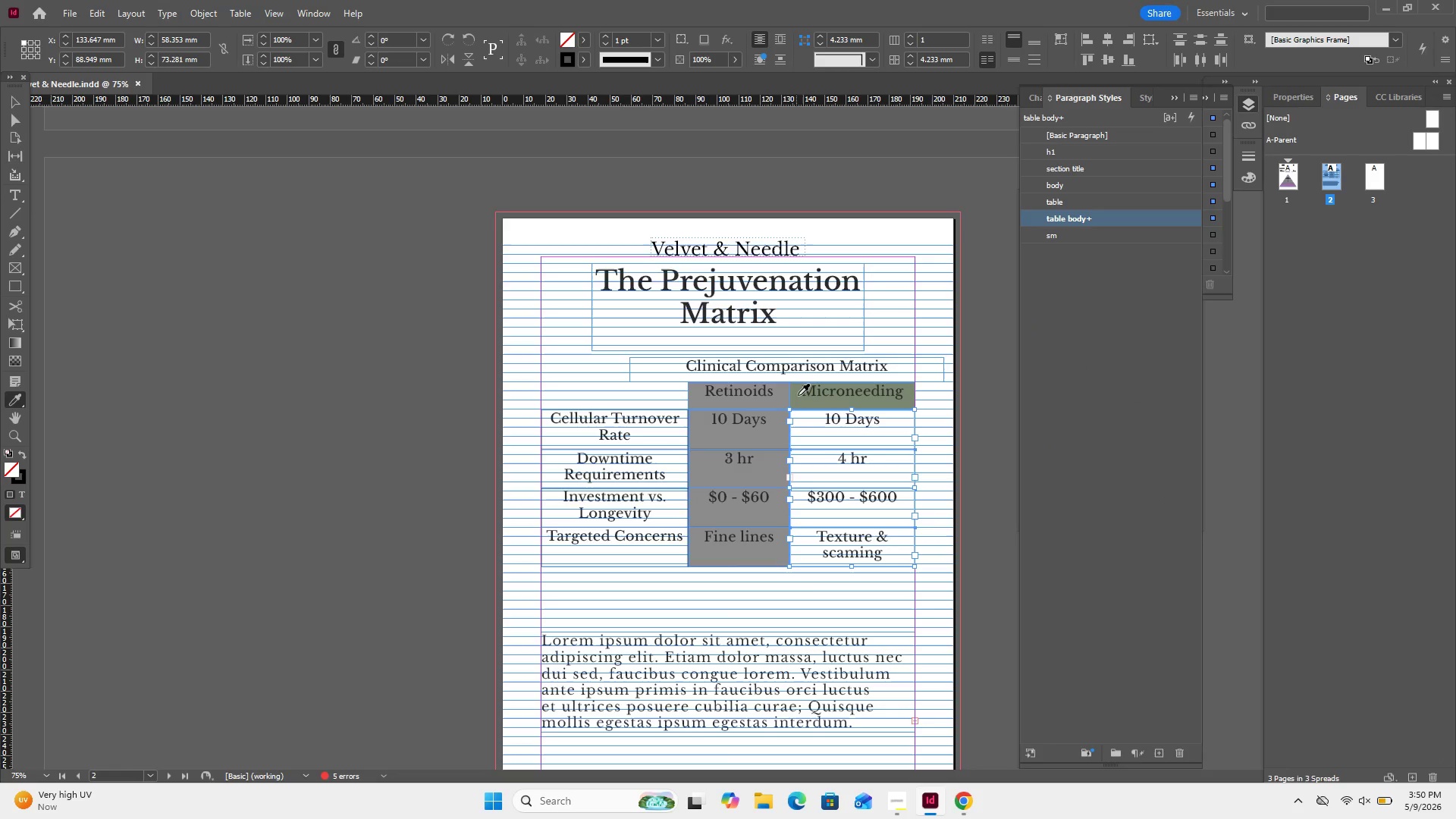 
left_click([799, 395])
 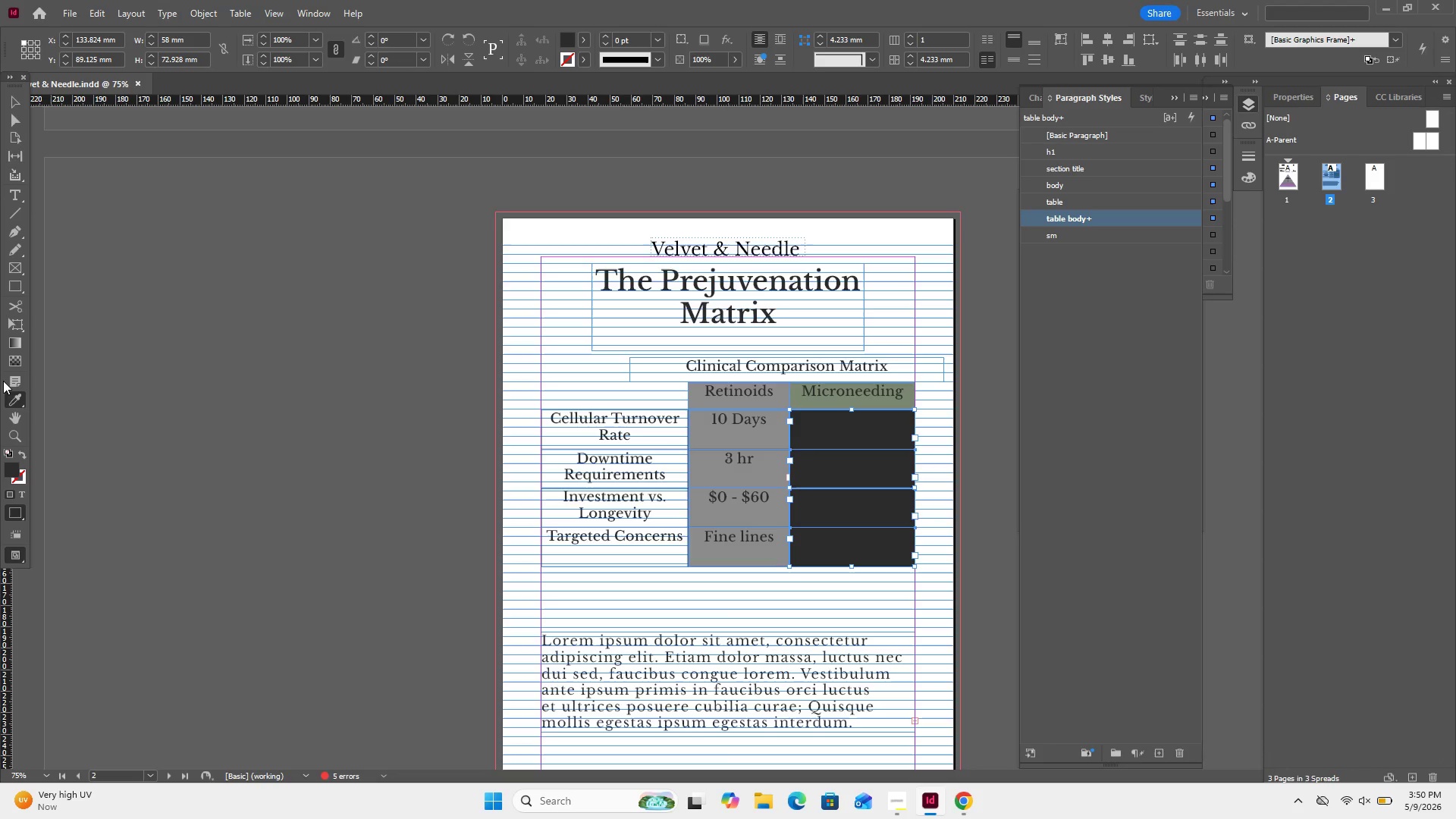 
key(Control+Z)
 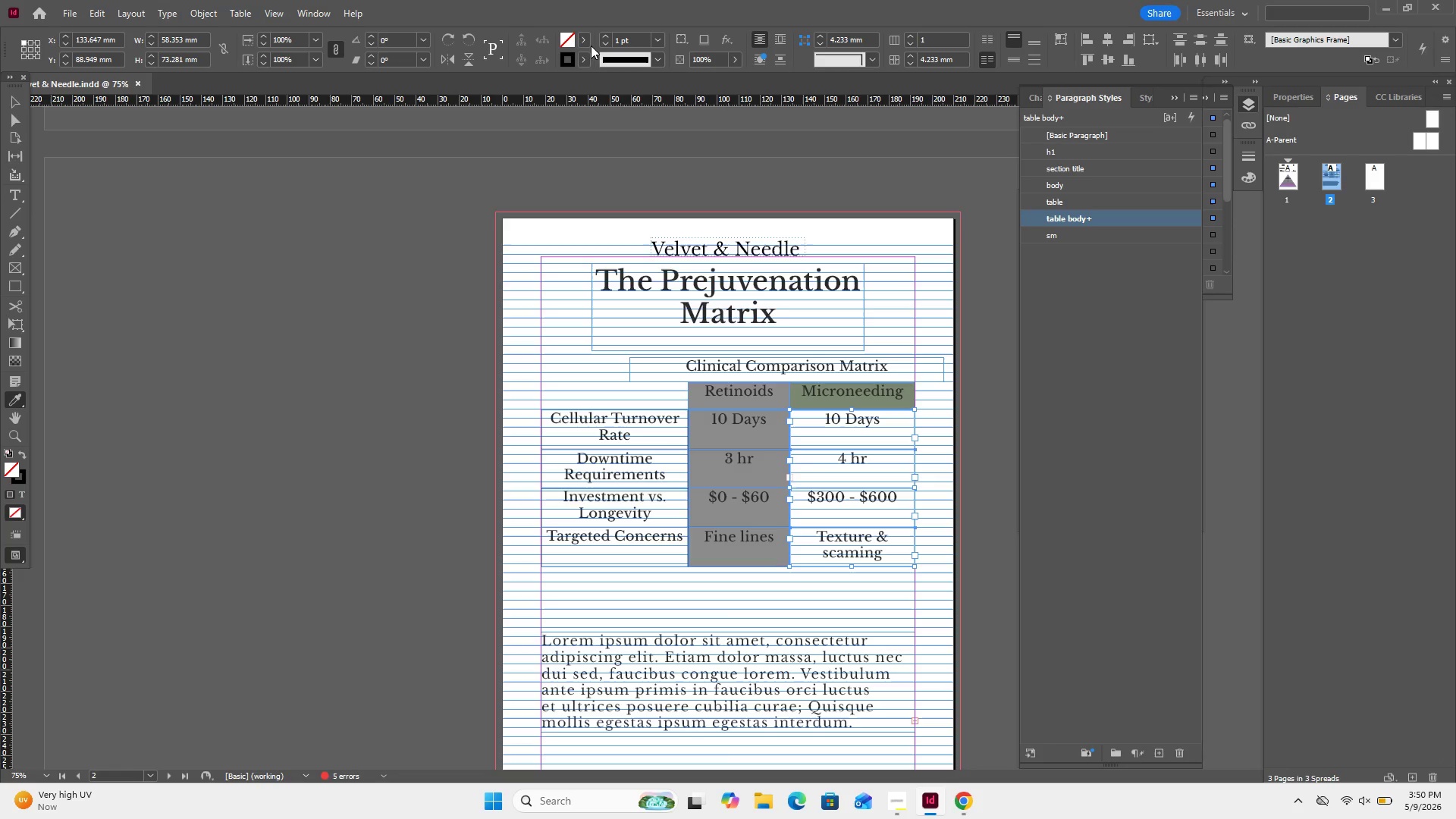 
left_click([570, 40])
 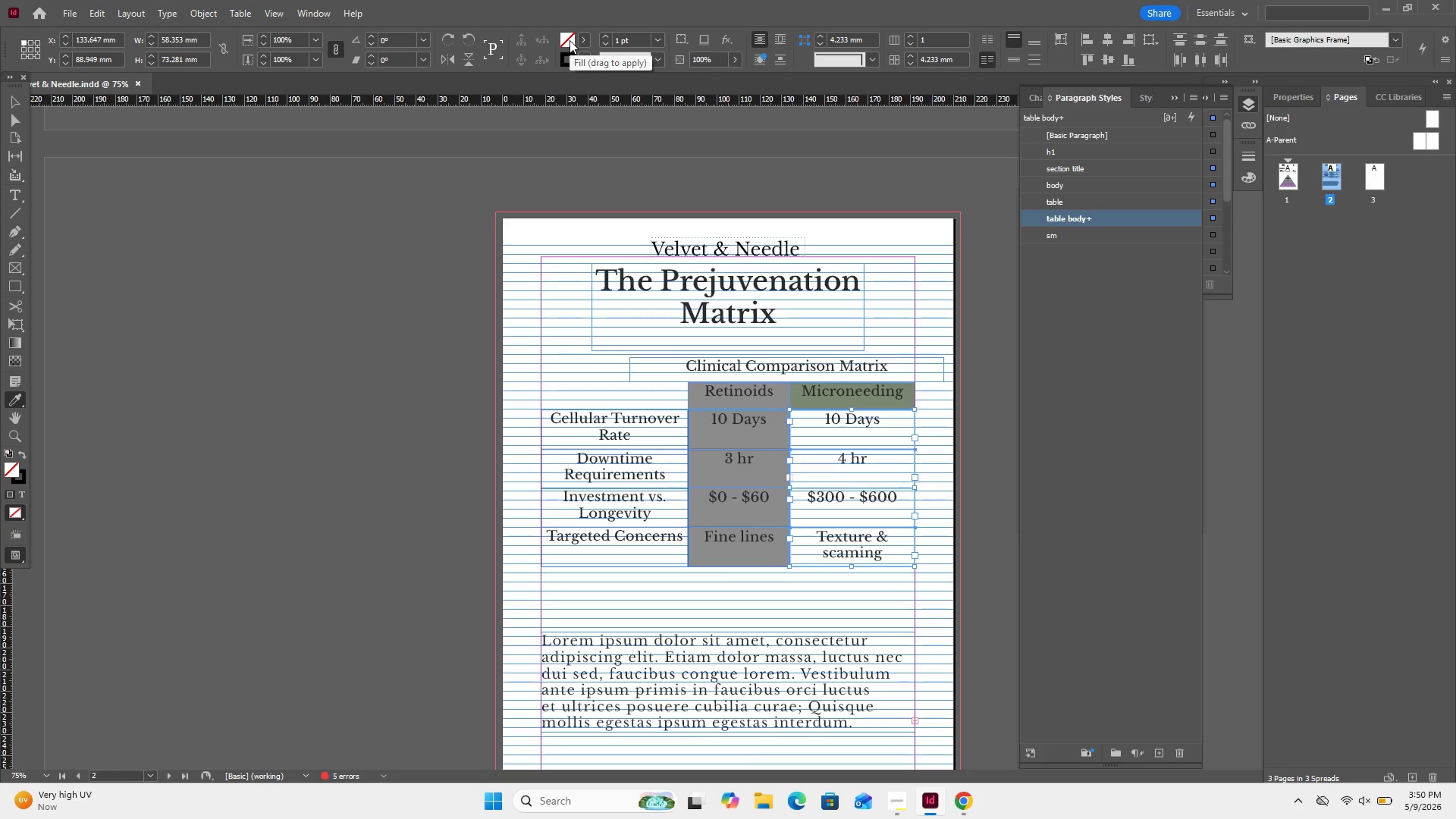 
left_click([570, 40])
 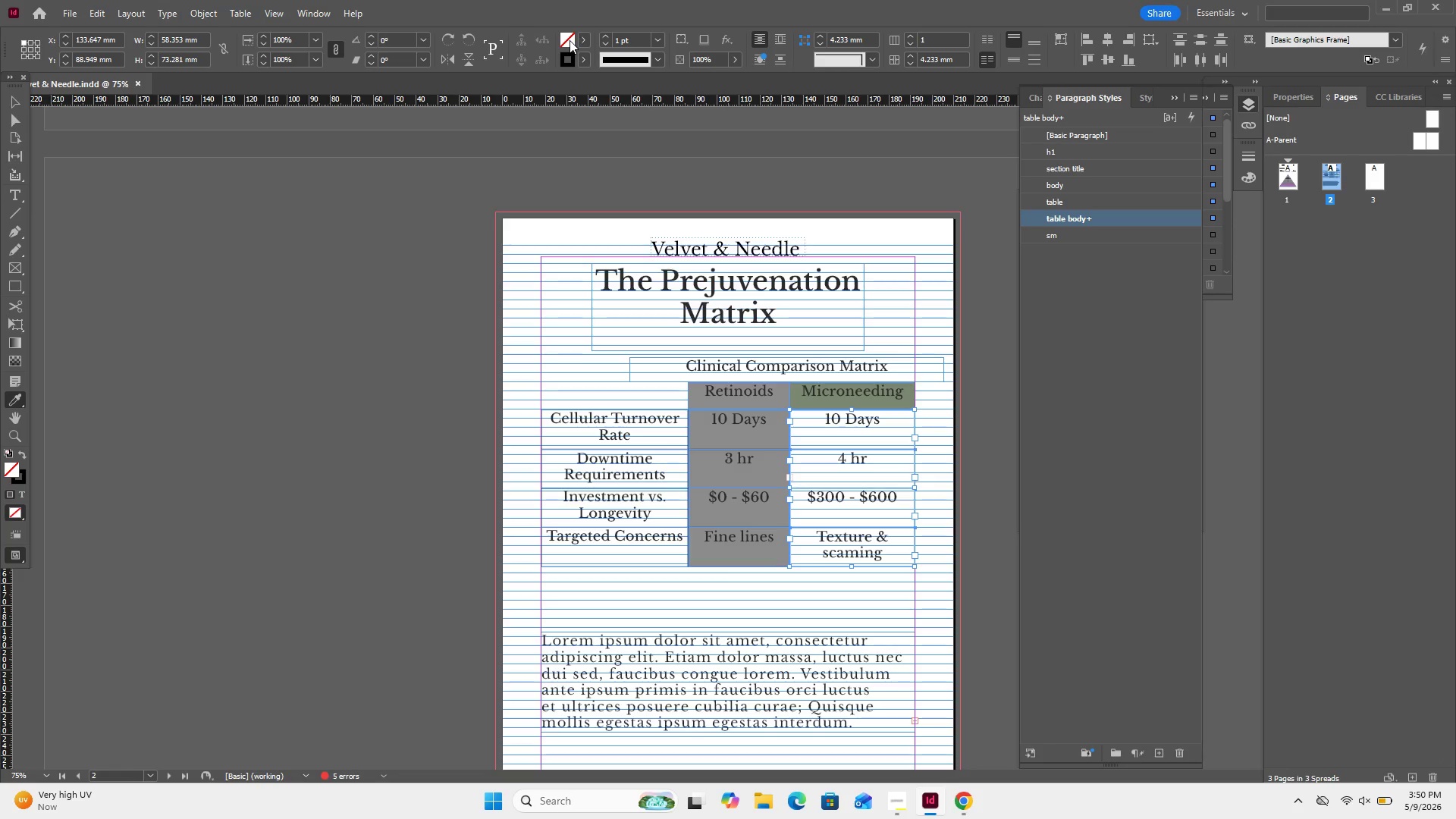 
double_click([570, 40])
 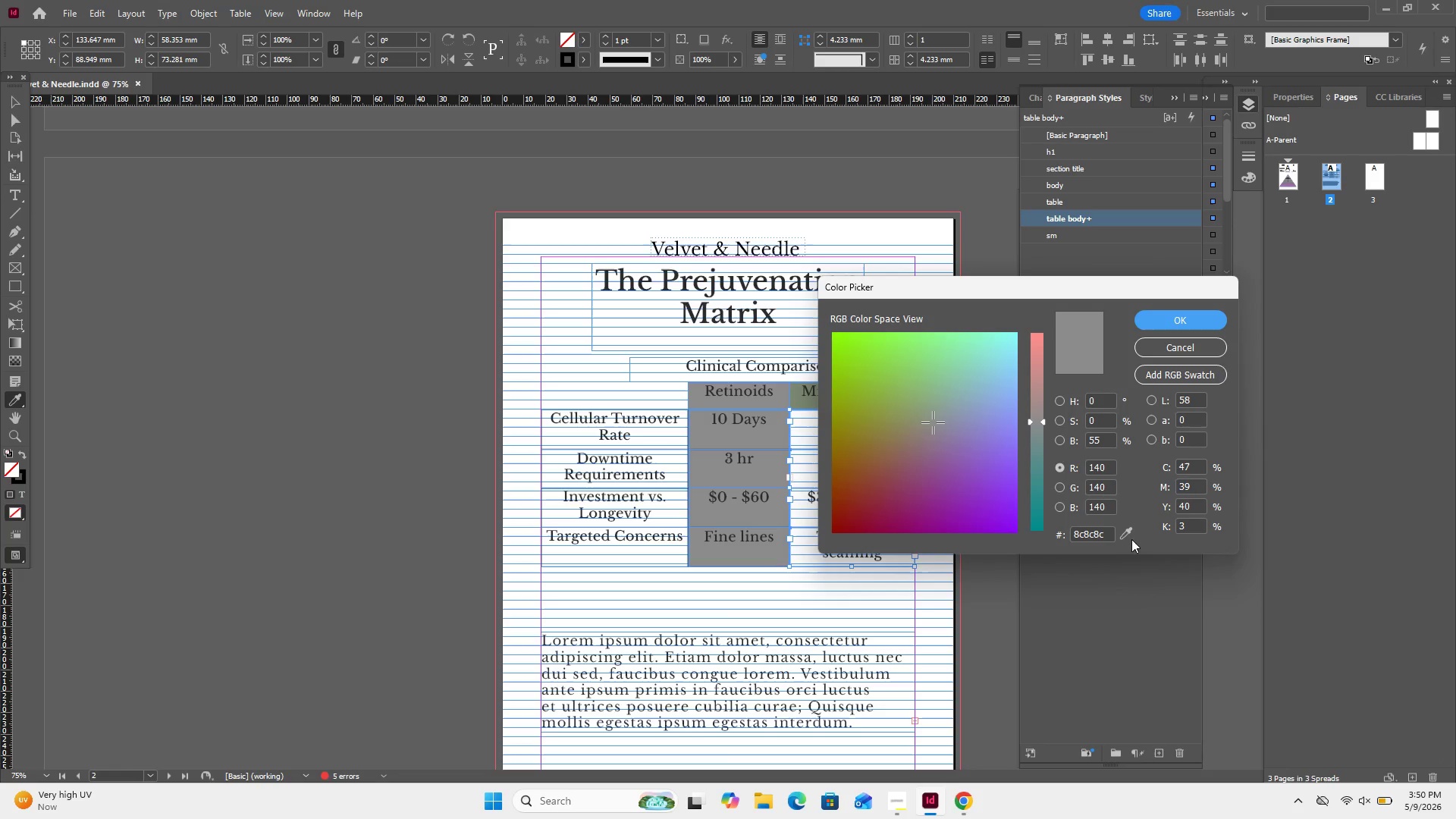 
left_click_drag(start_coordinate=[1131, 539], to_coordinate=[810, 404])
 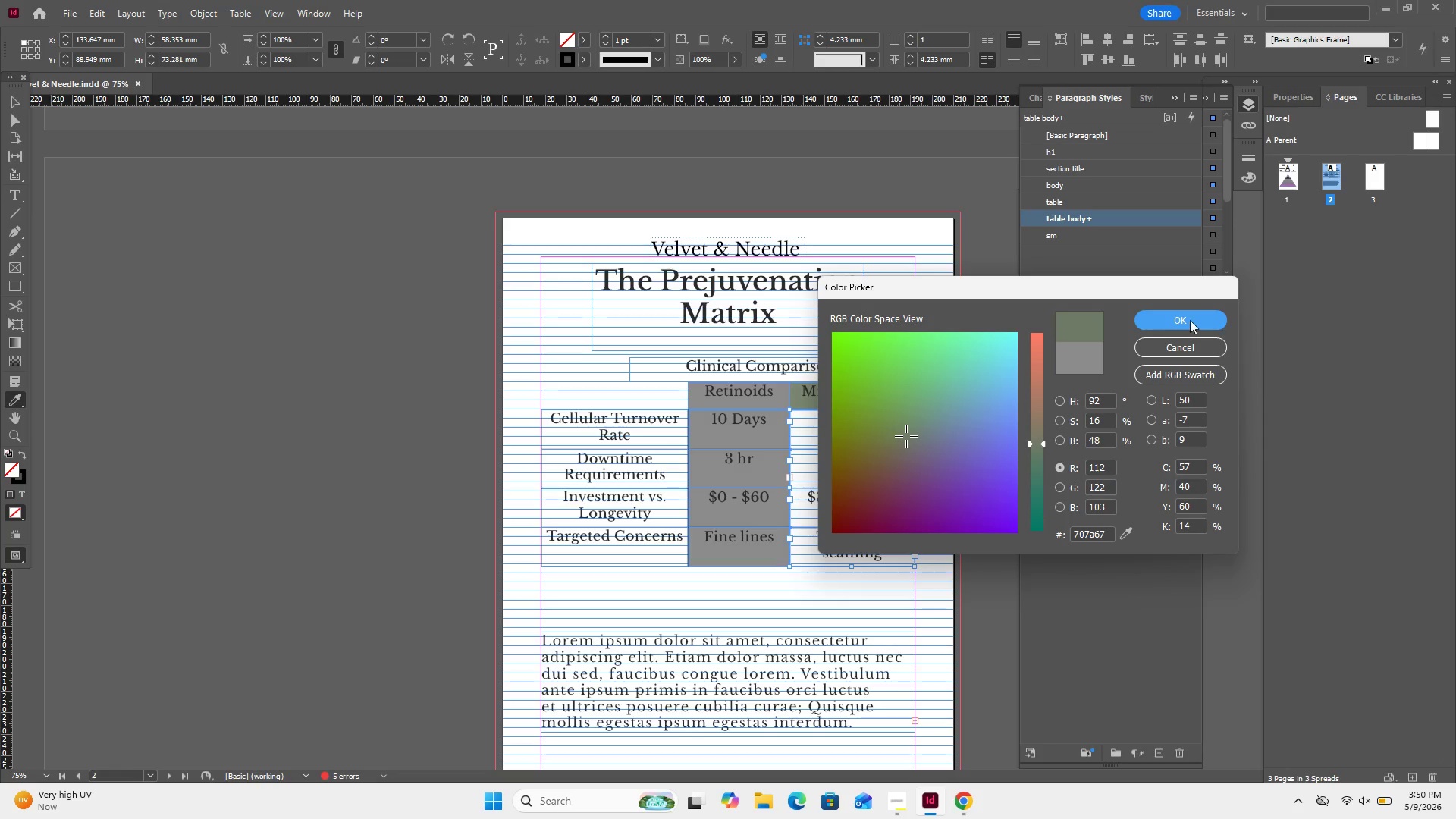 
left_click([1189, 320])
 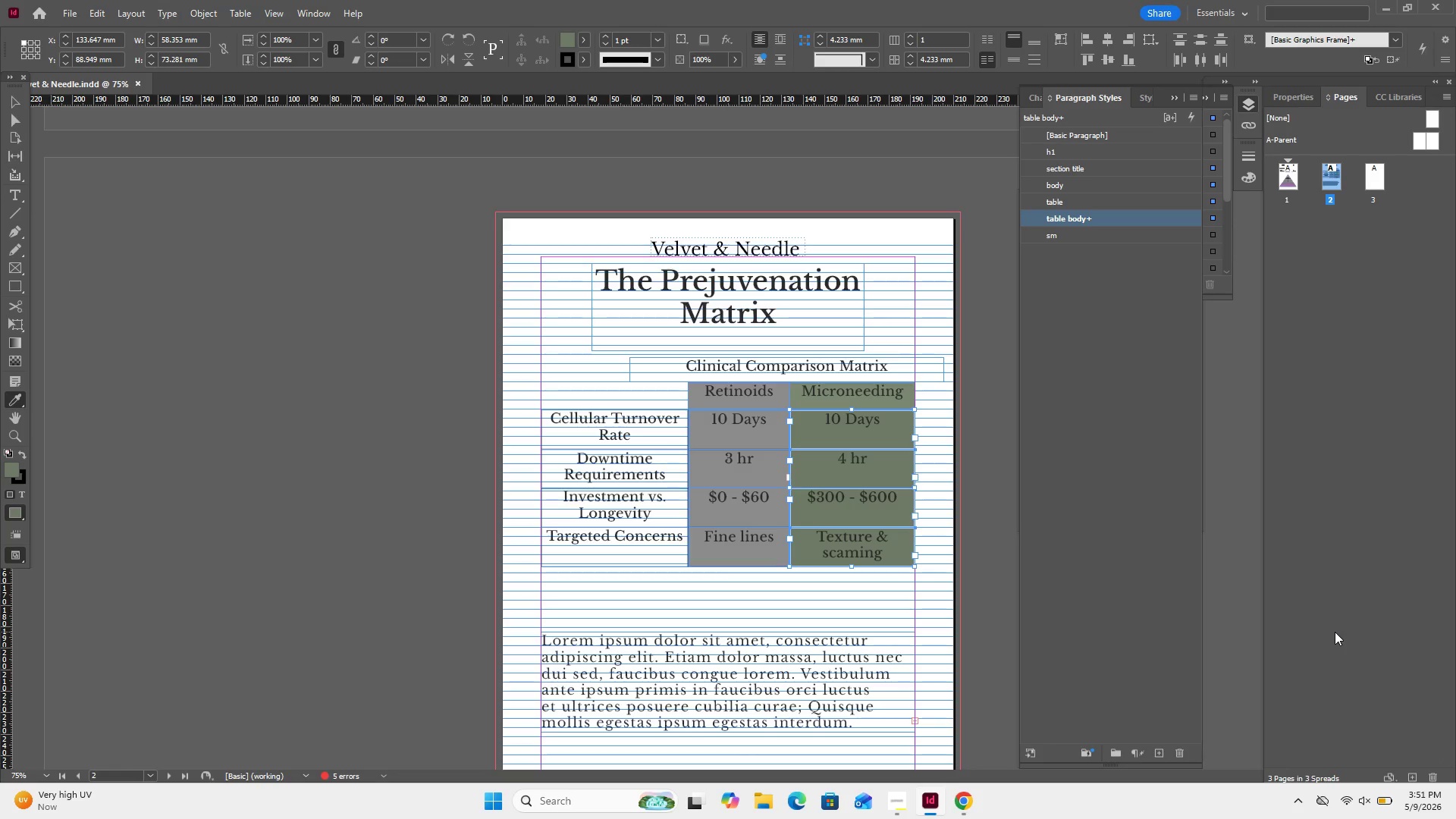 
wait(16.47)
 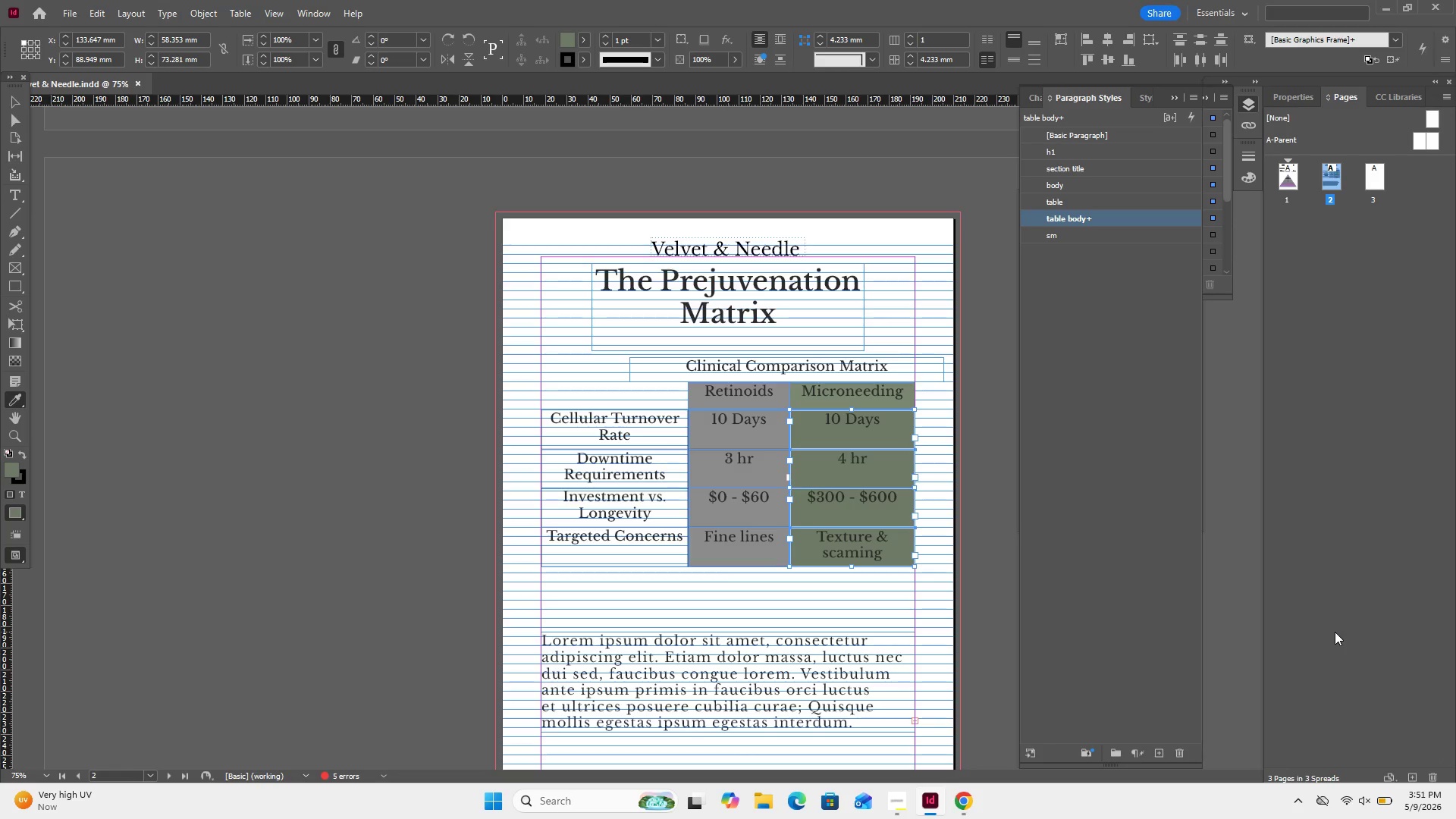 
left_click([13, 102])
 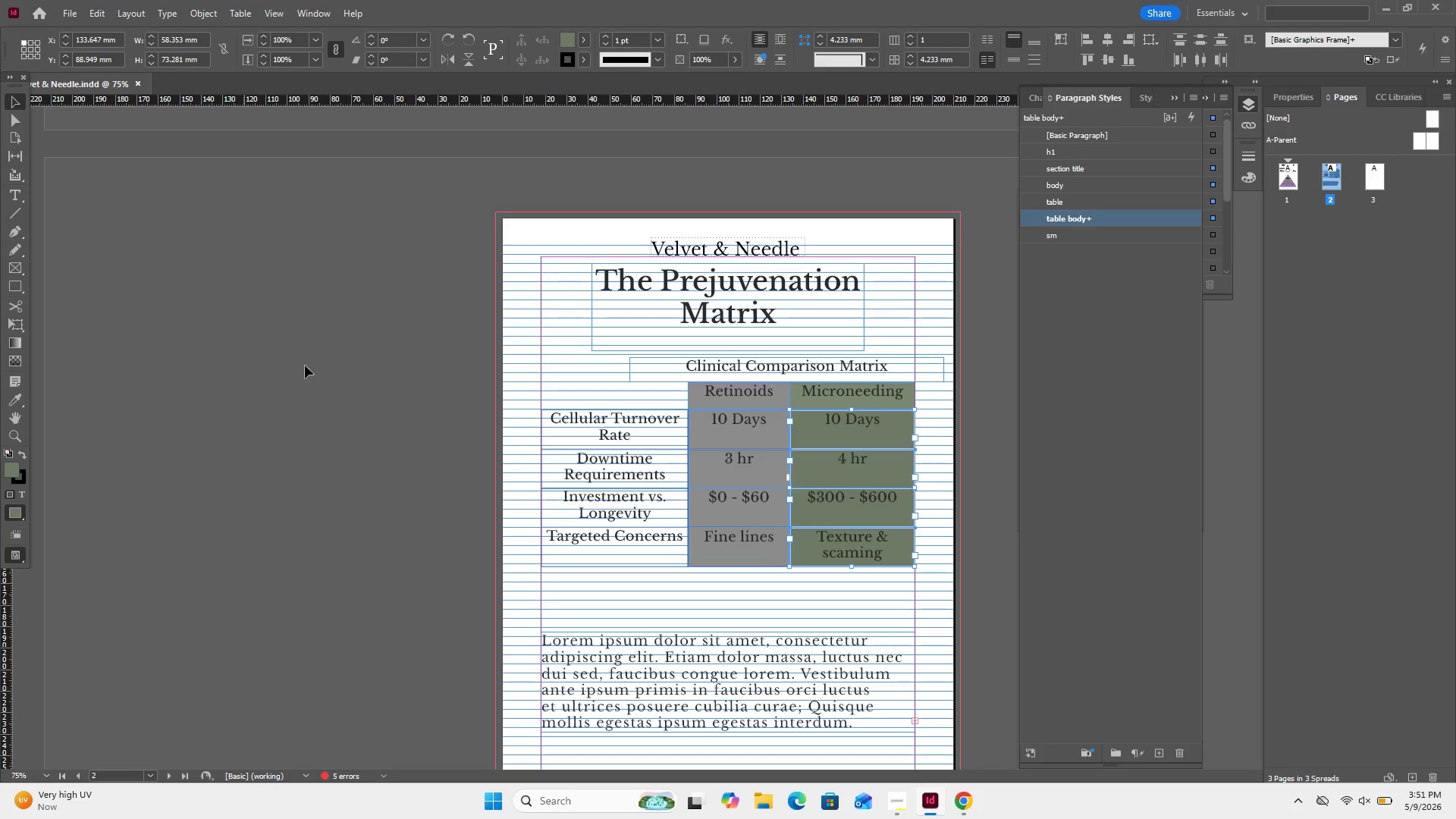 
left_click([325, 378])
 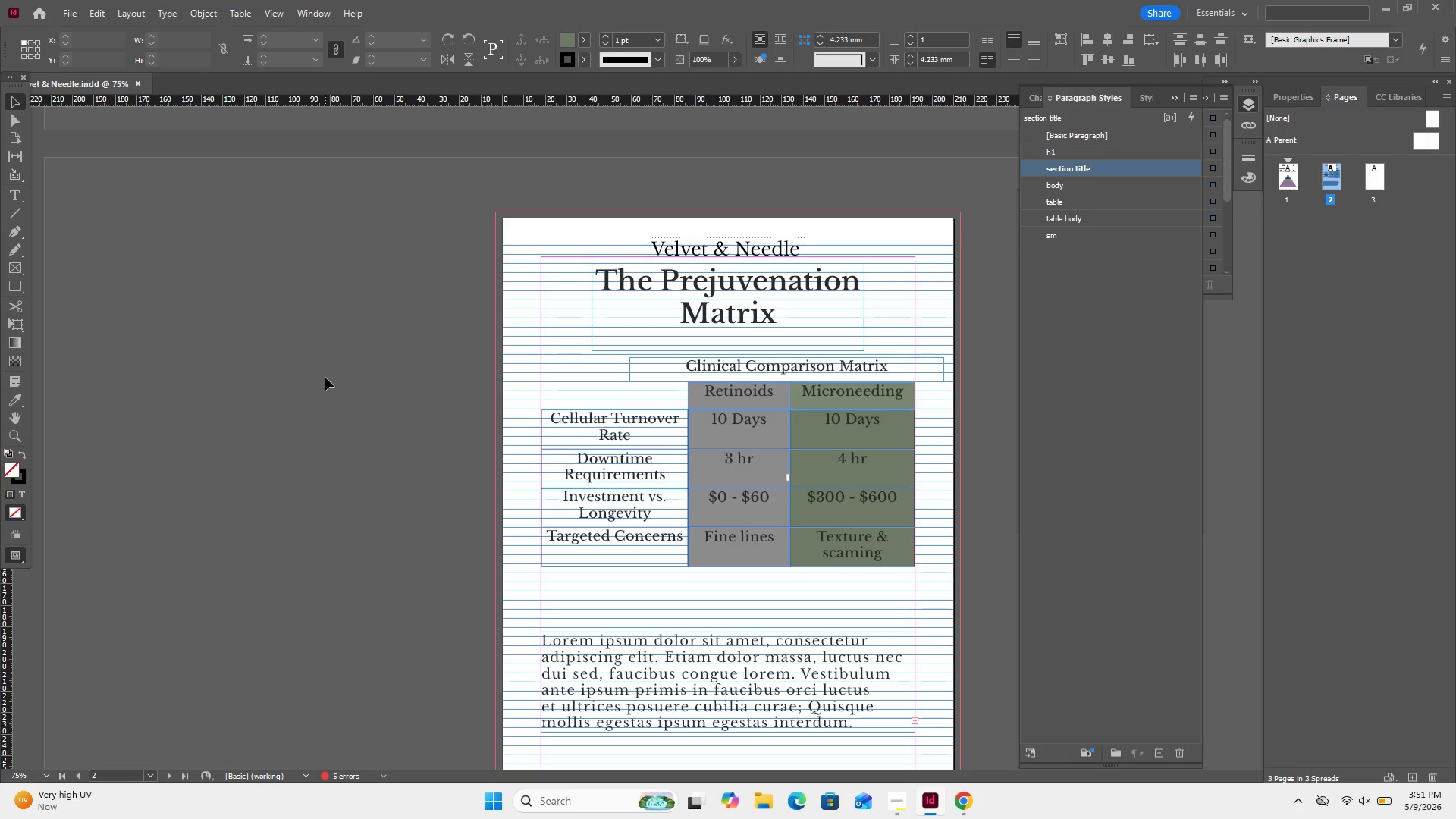 
scroll: coordinate [325, 378], scroll_direction: down, amount: 3.0
 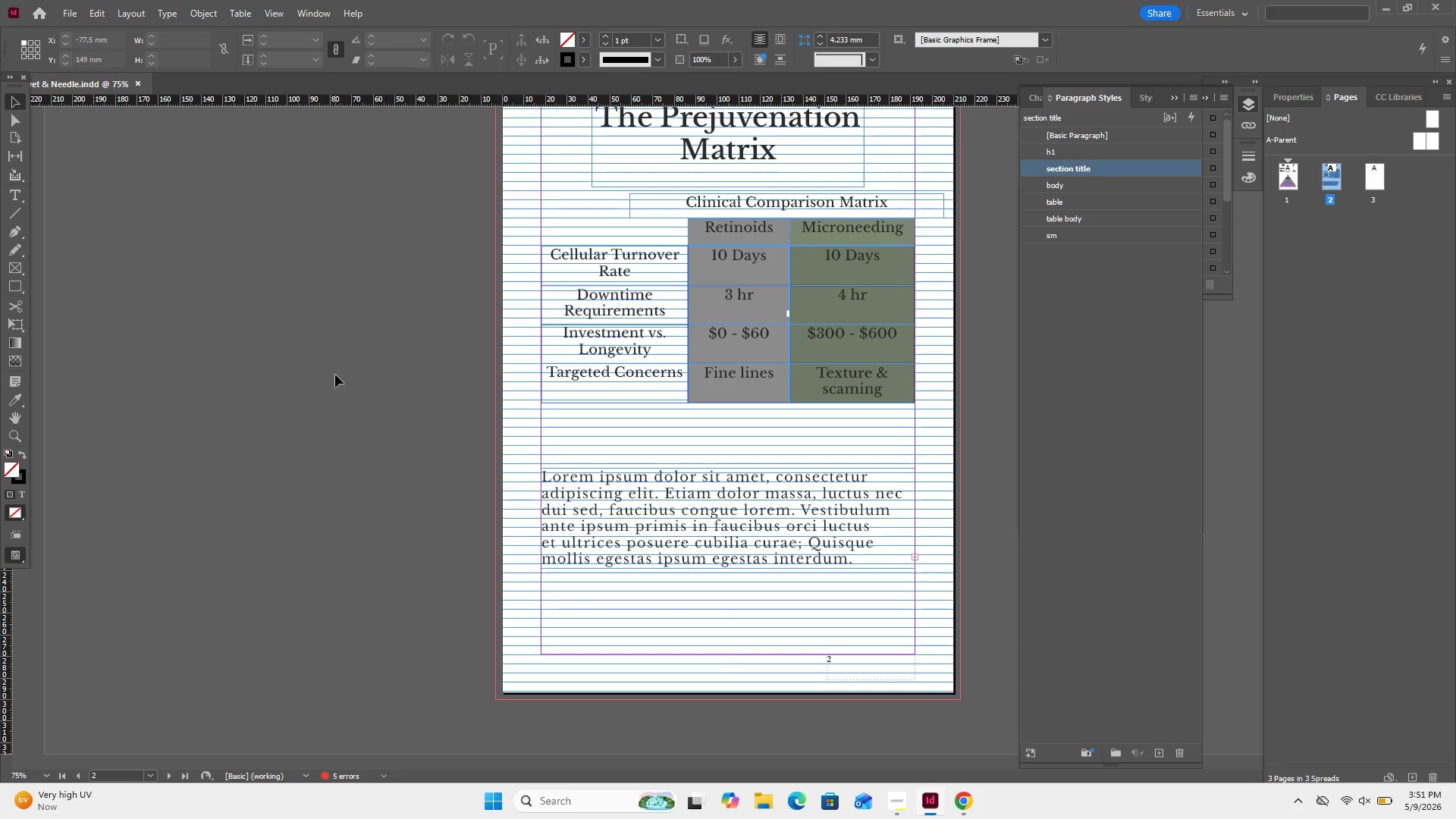 
wait(16.01)
 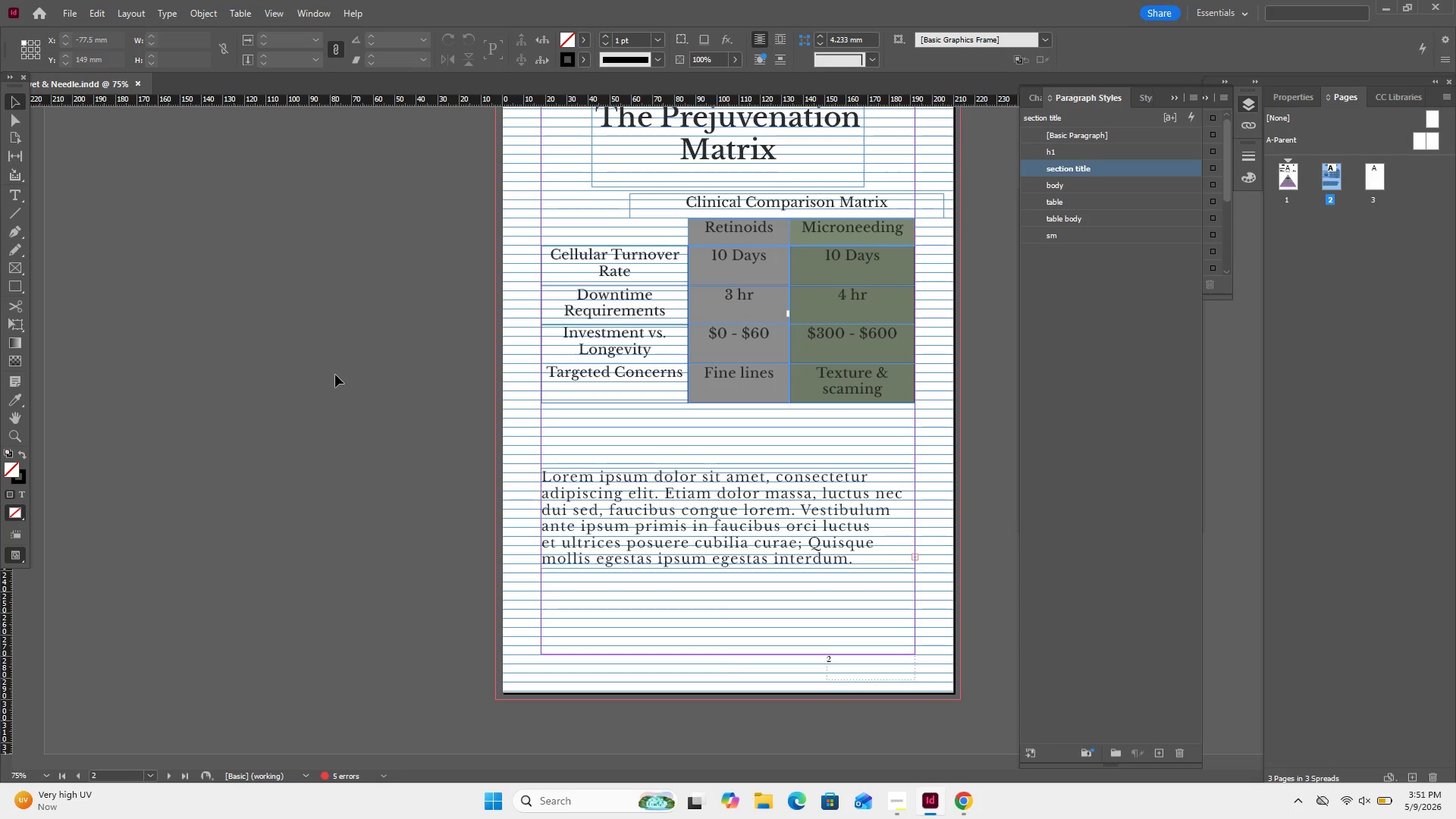 
scroll: coordinate [368, 410], scroll_direction: up, amount: 1.0
 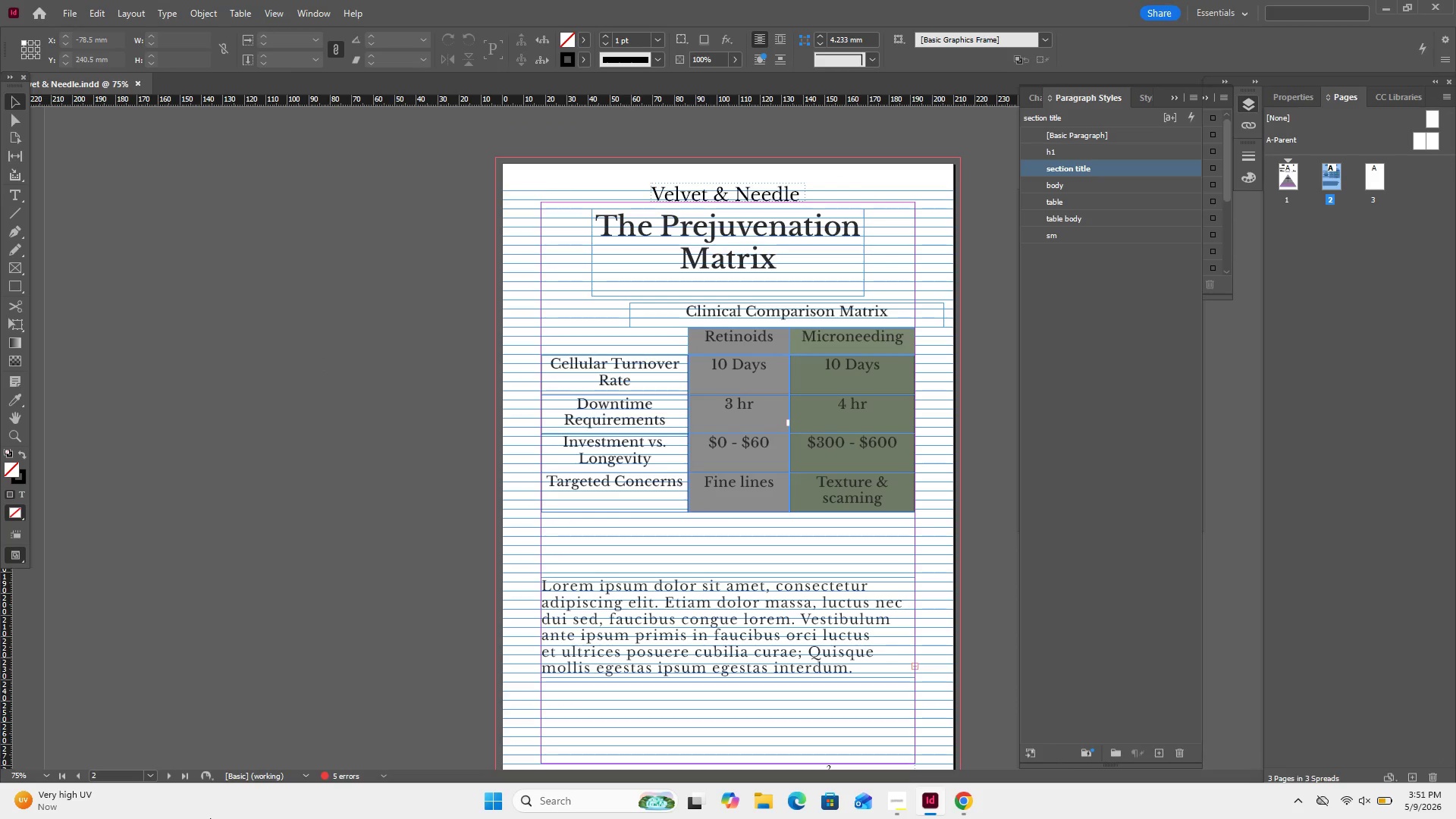 
wait(5.45)
 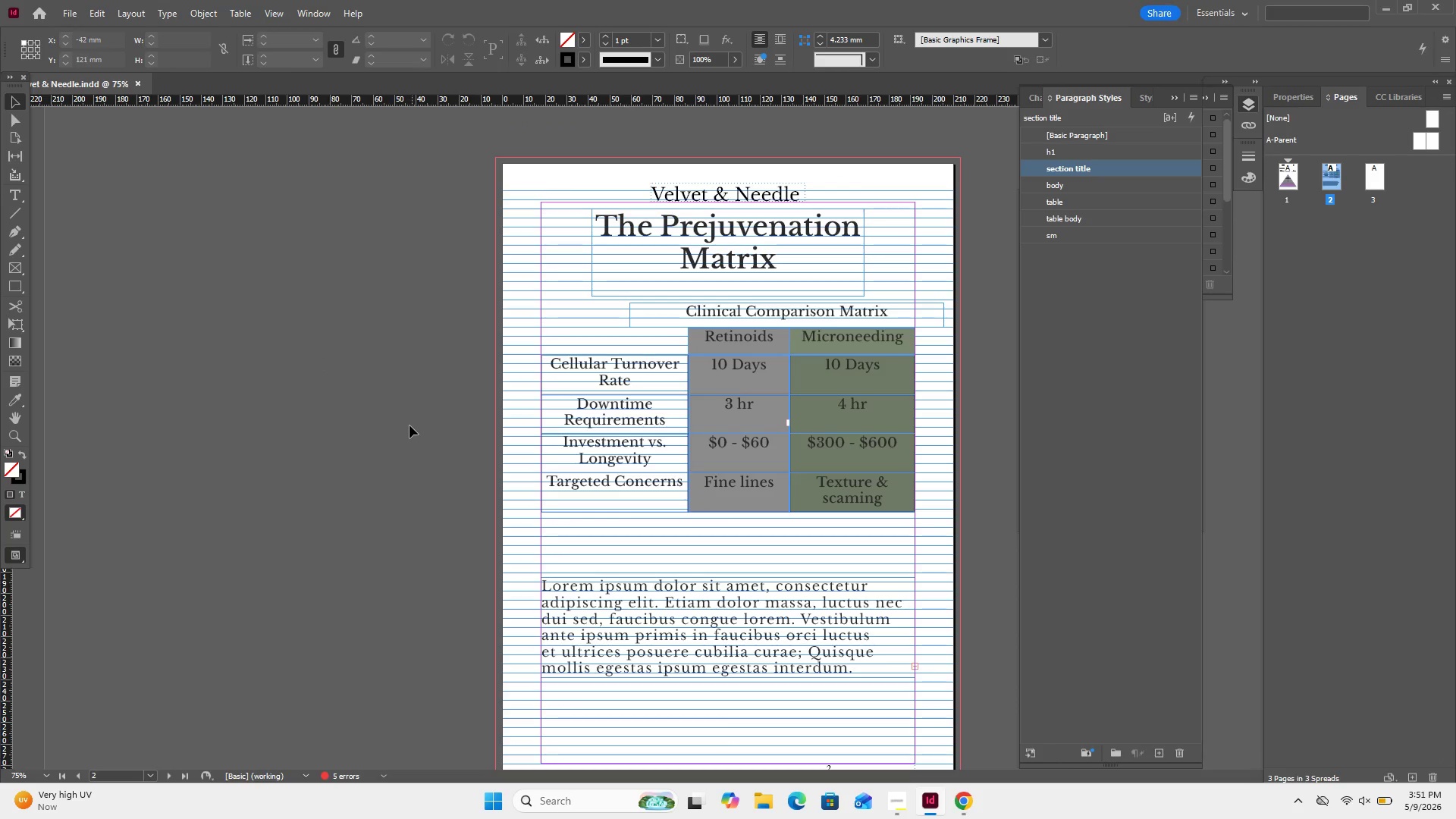 
scroll: coordinate [30, 818], scroll_direction: none, amount: 0.0
 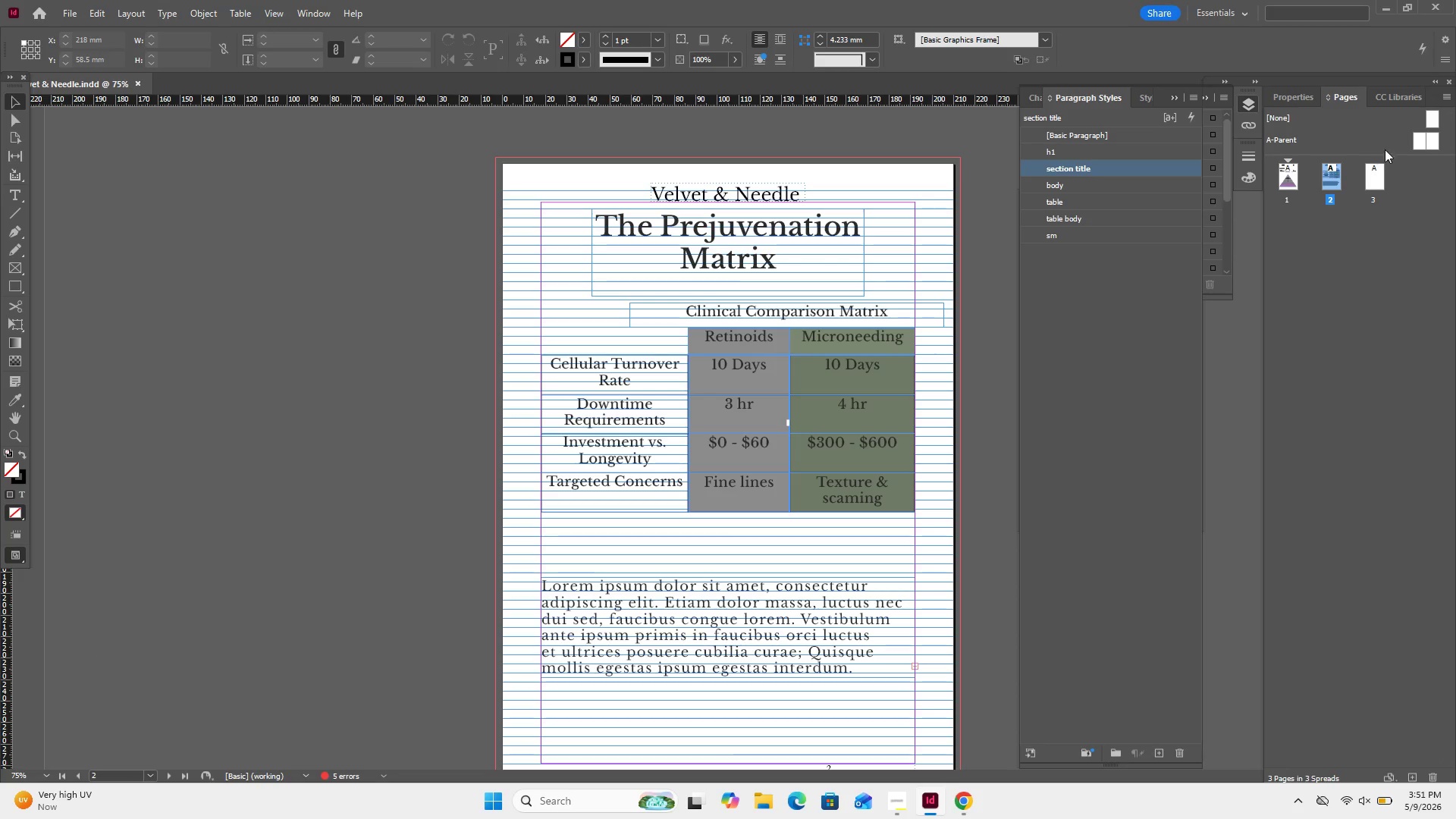 
double_click([1377, 168])
 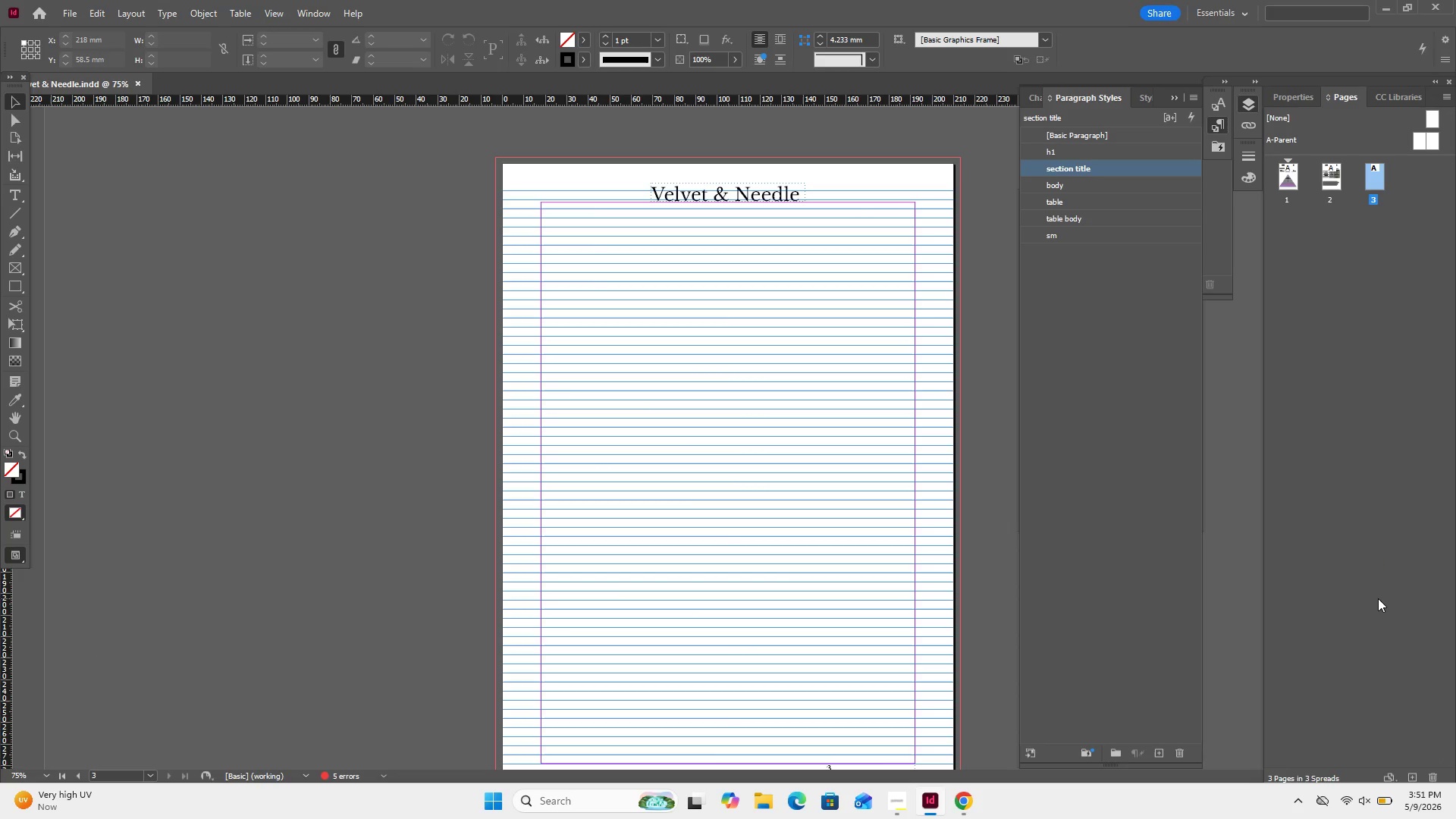 
mouse_move([1288, 807])
 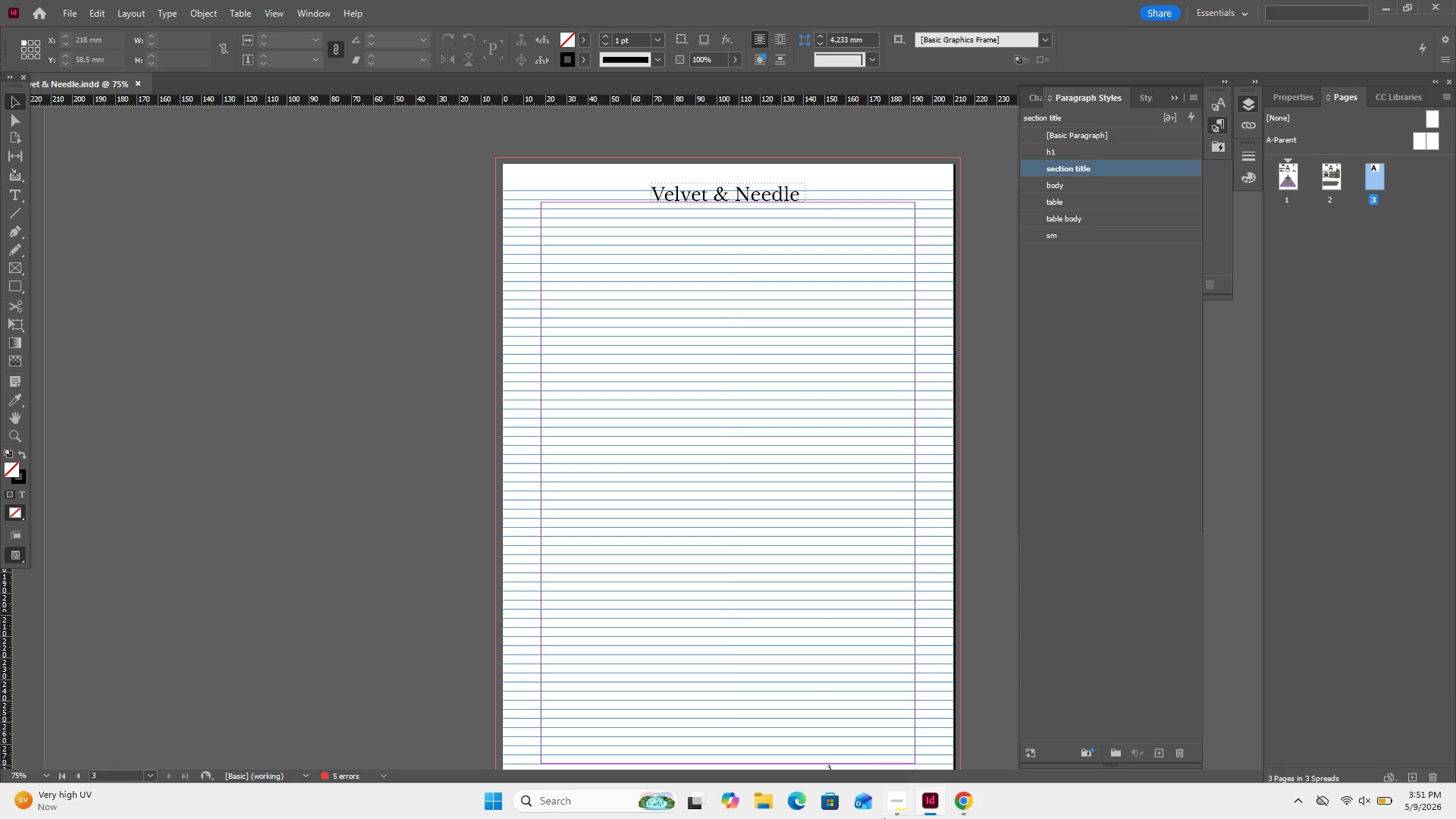 
left_click([886, 811])